 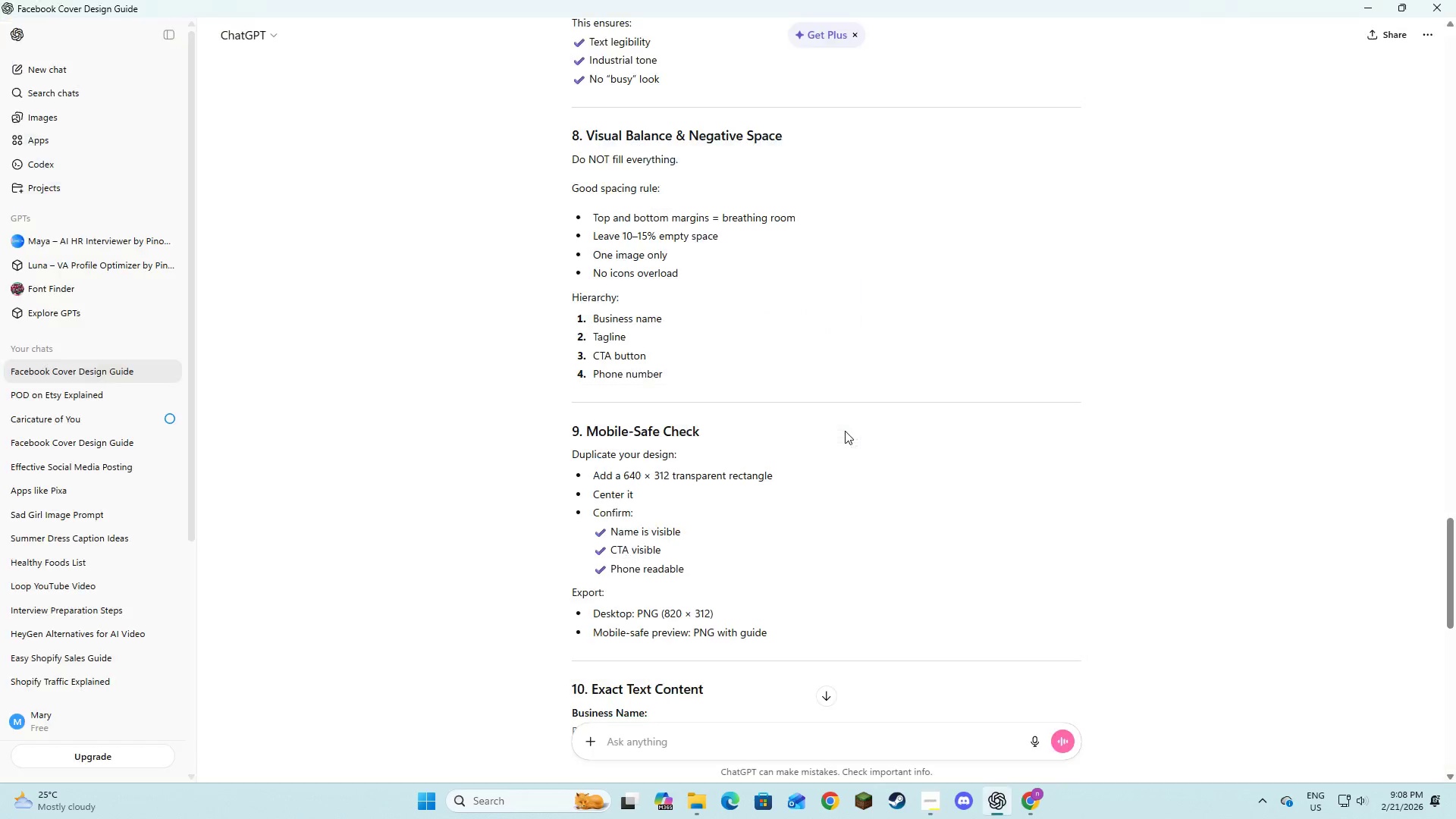 
key(Alt+Tab)
 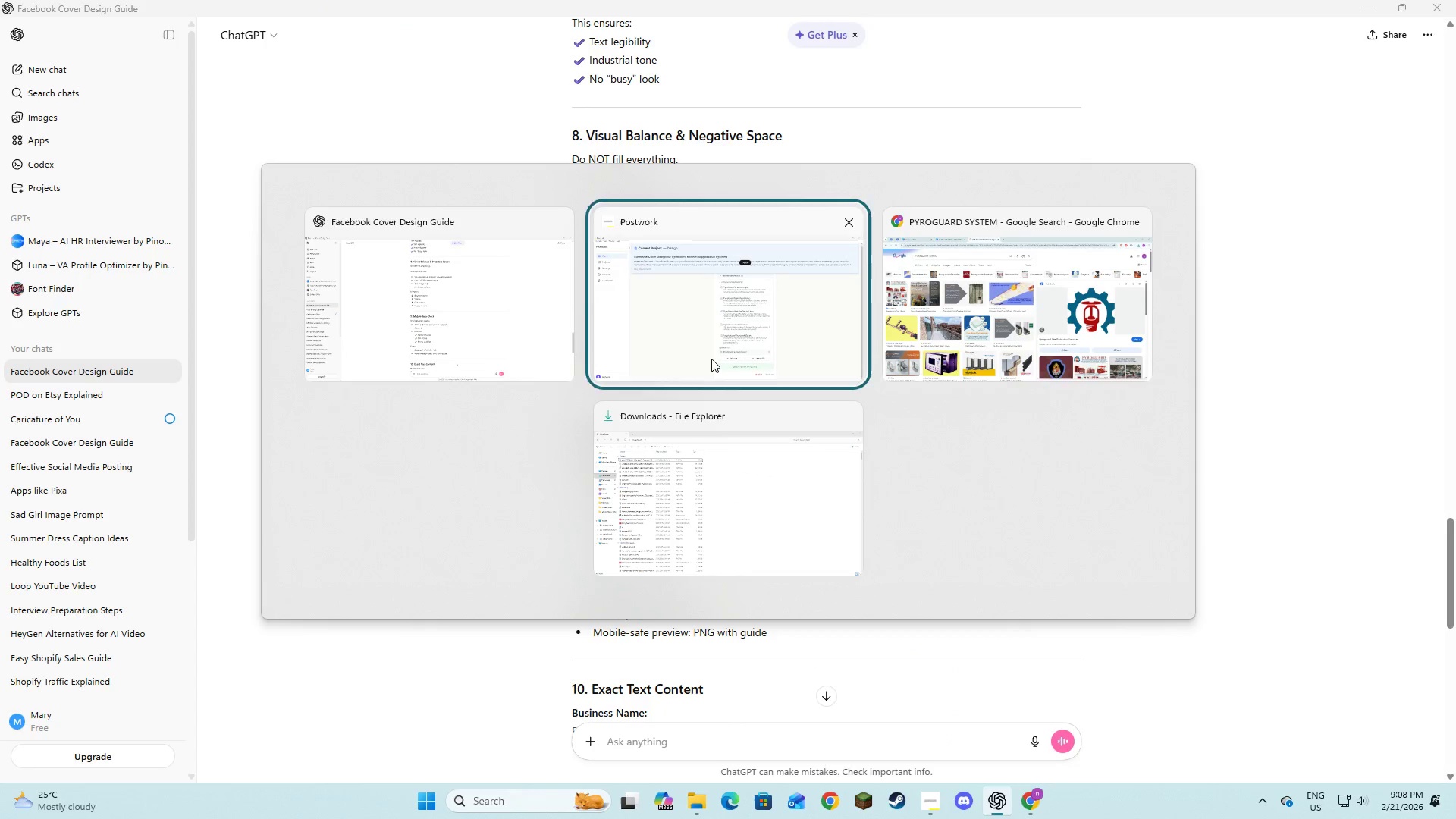 
key(Alt+Tab)
 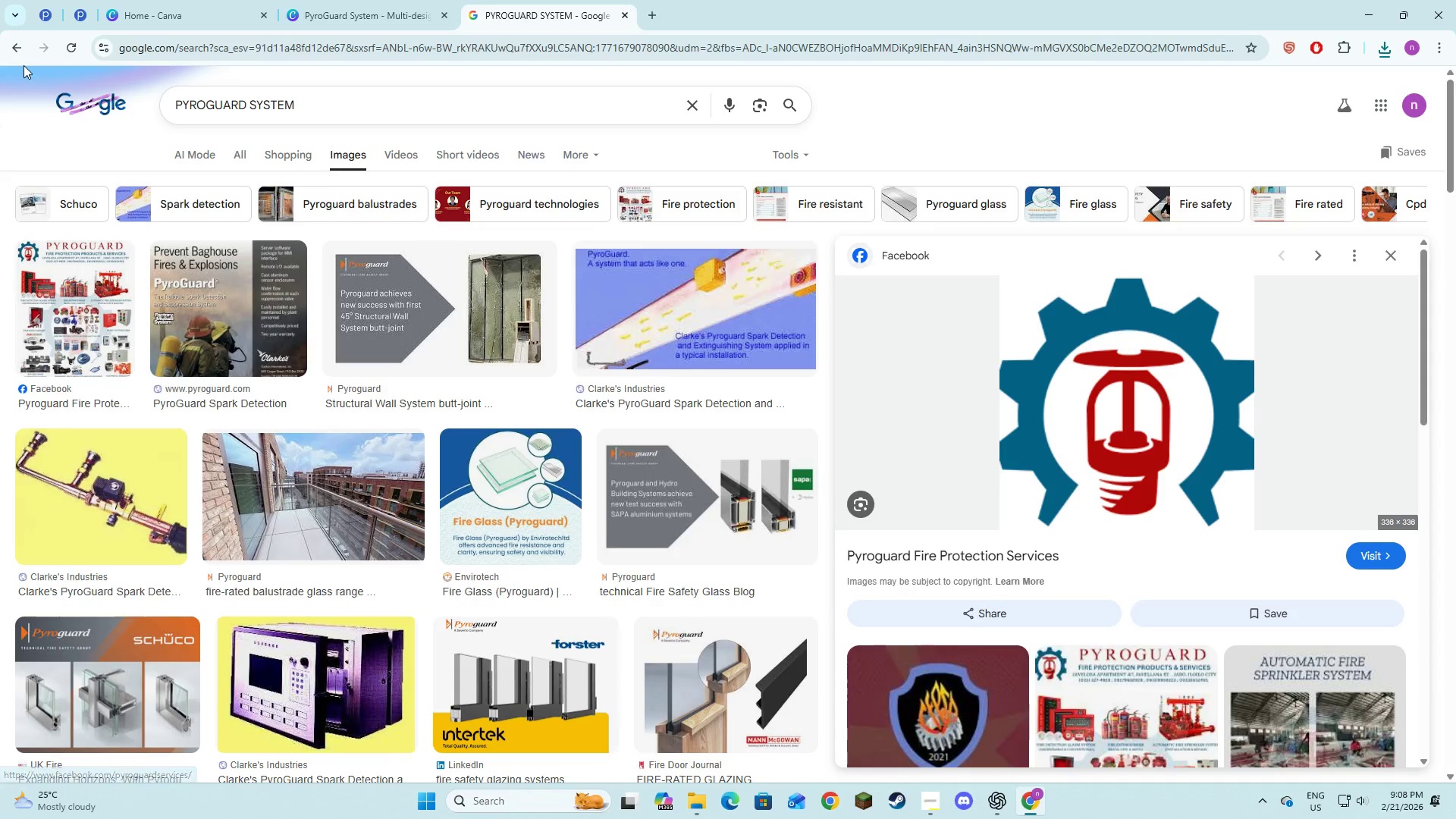 
left_click([20, 48])
 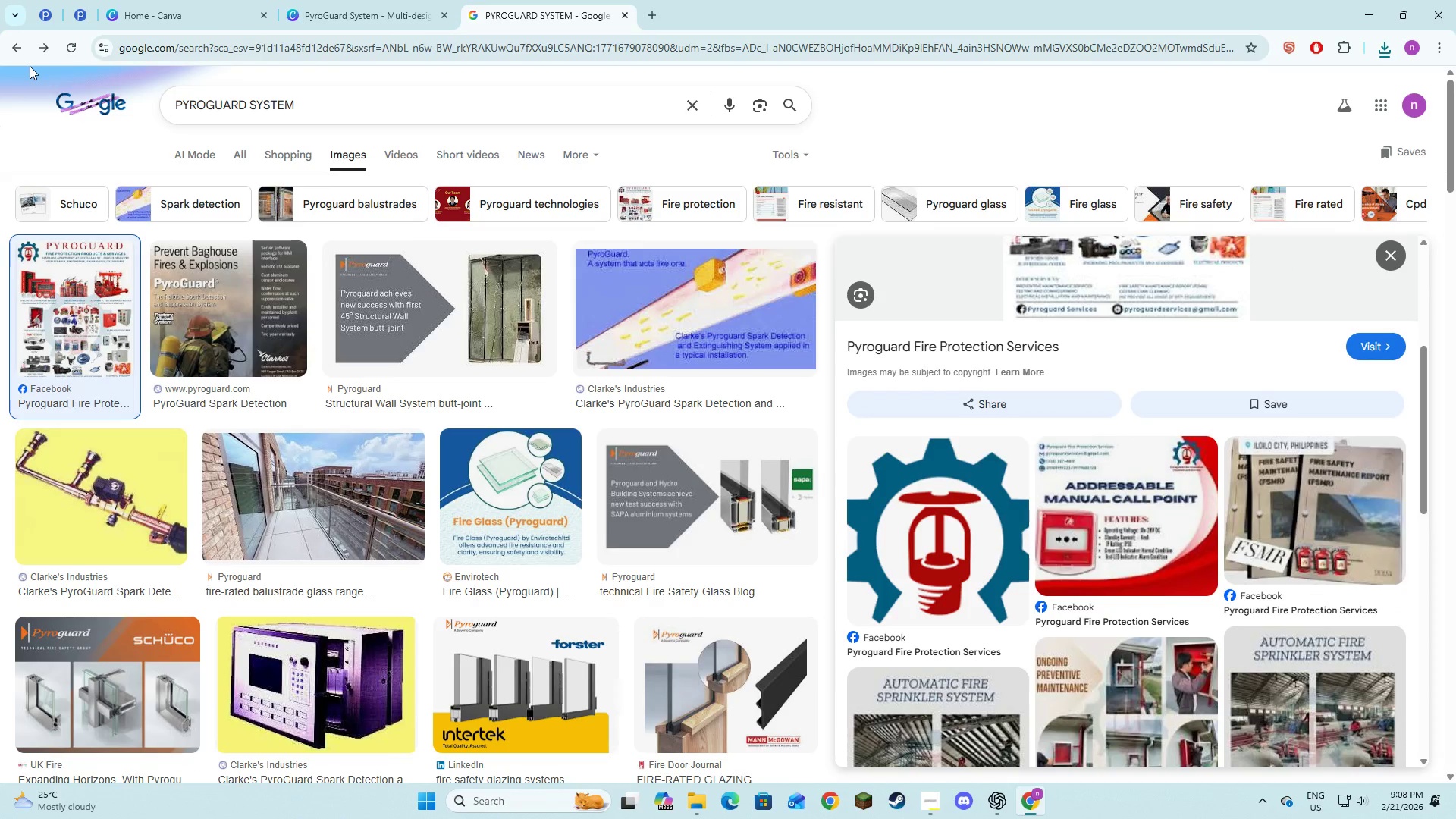 
left_click([30, 66])
 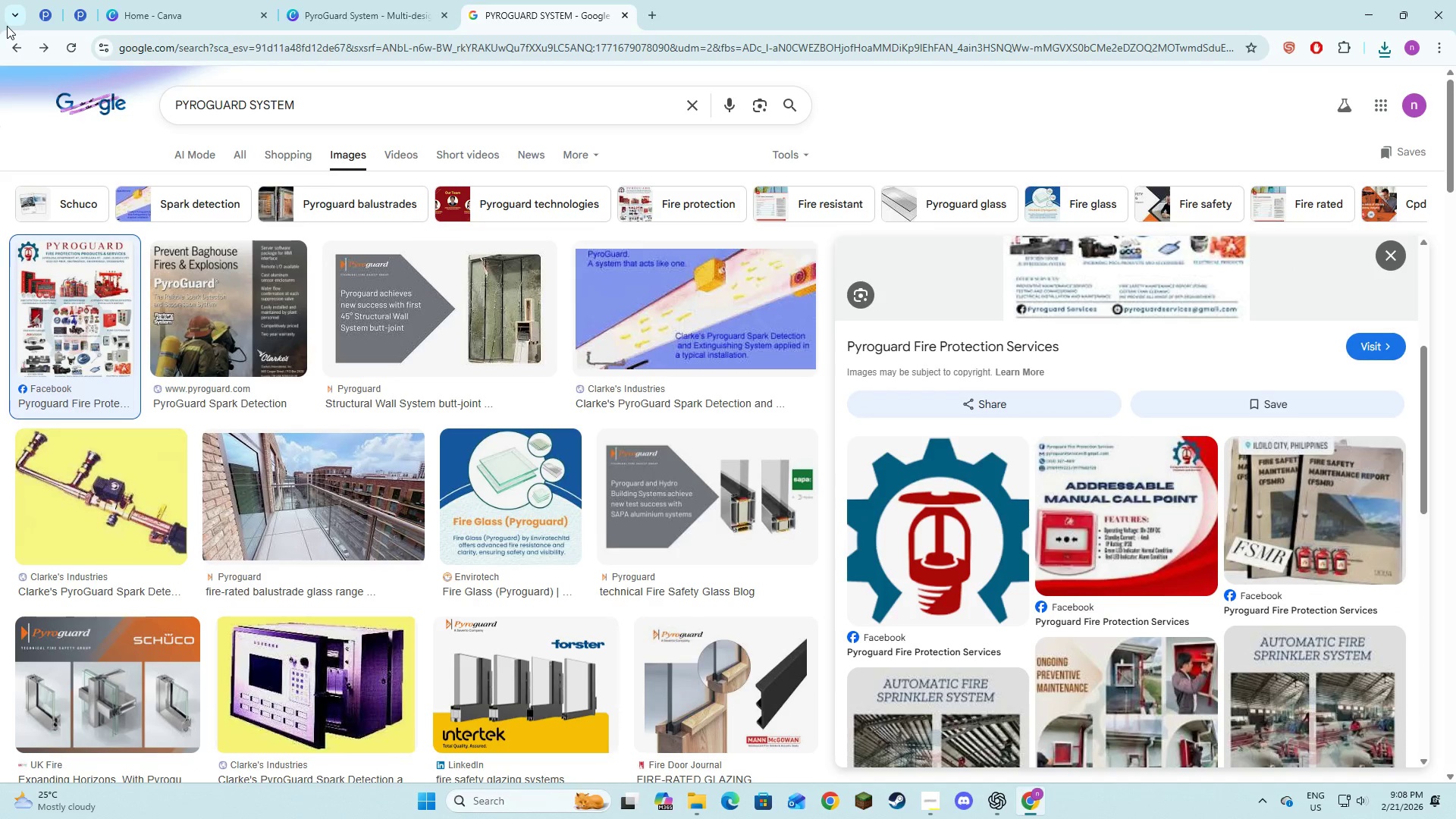 
left_click([13, 38])
 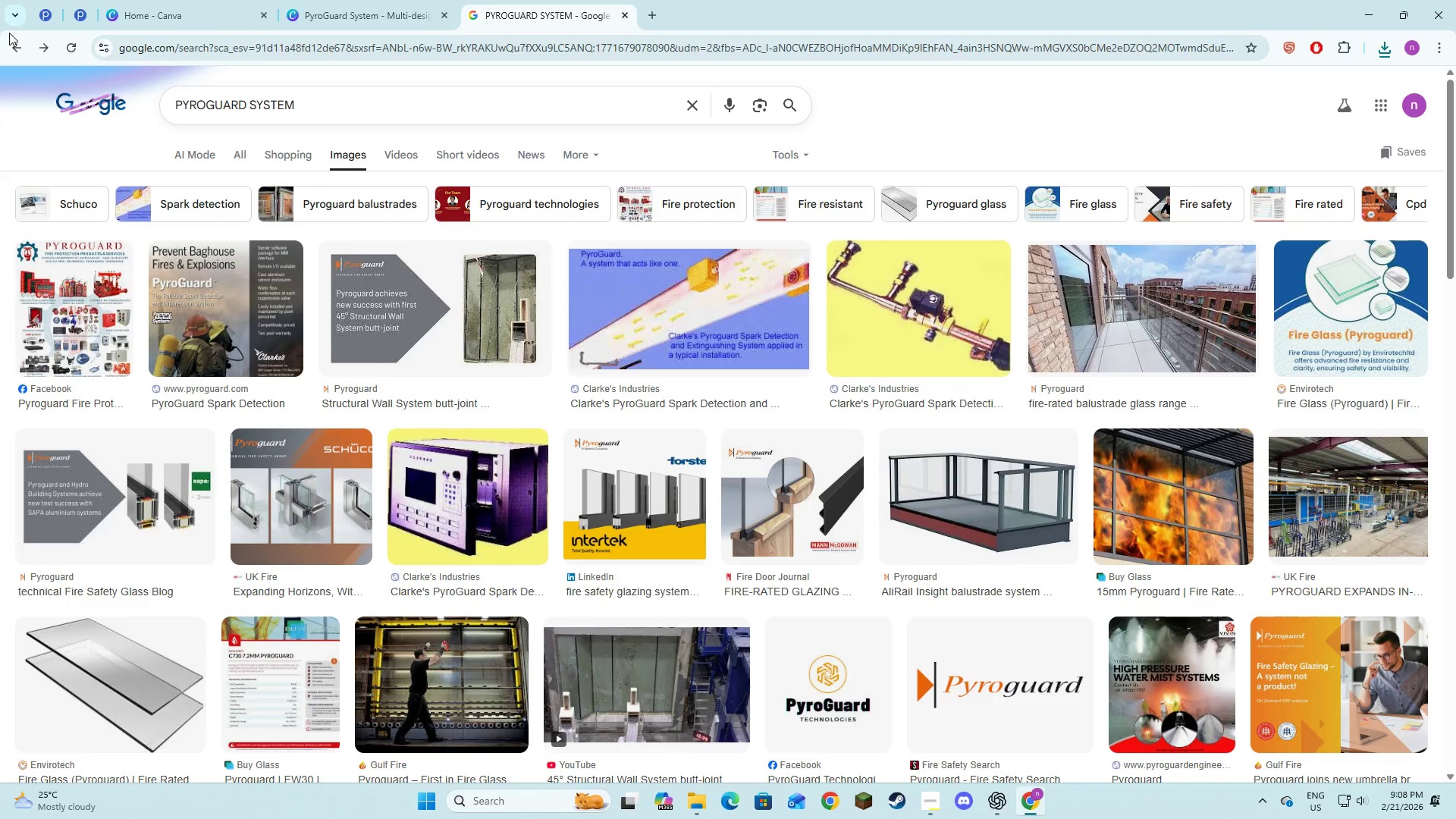 
left_click([11, 43])
 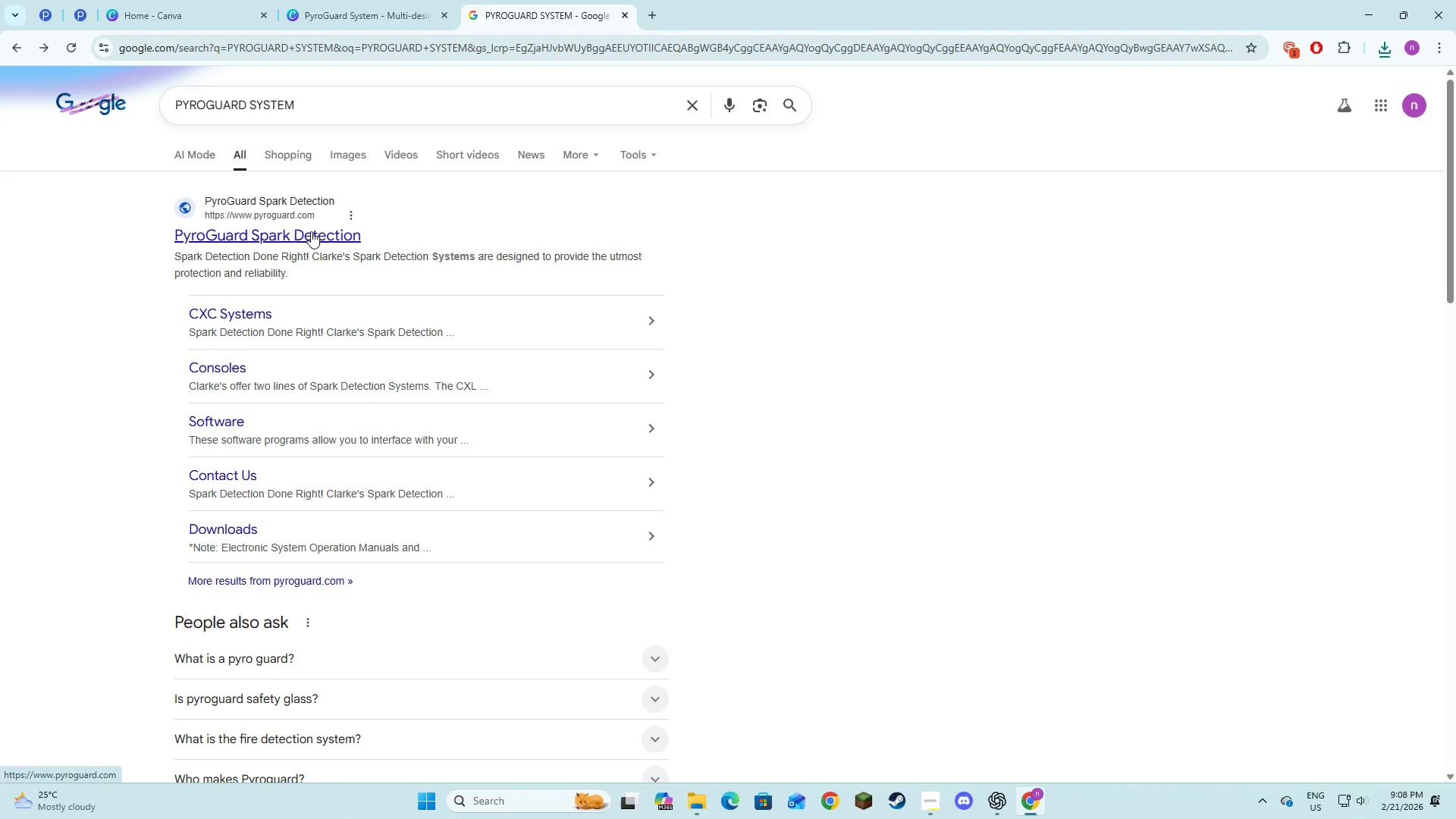 
left_click_drag(start_coordinate=[318, 212], to_coordinate=[253, 216])
 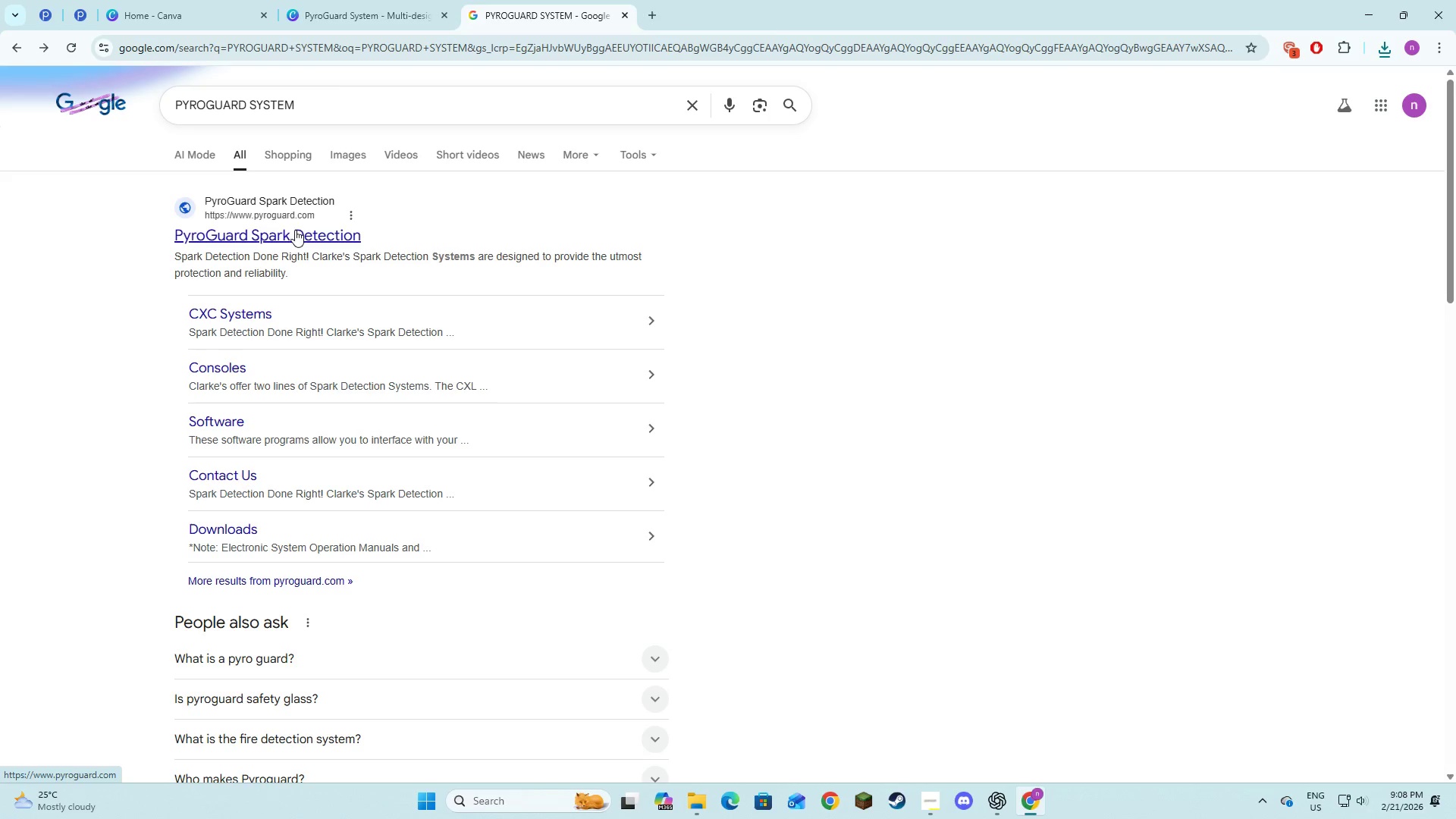 
left_click([295, 230])
 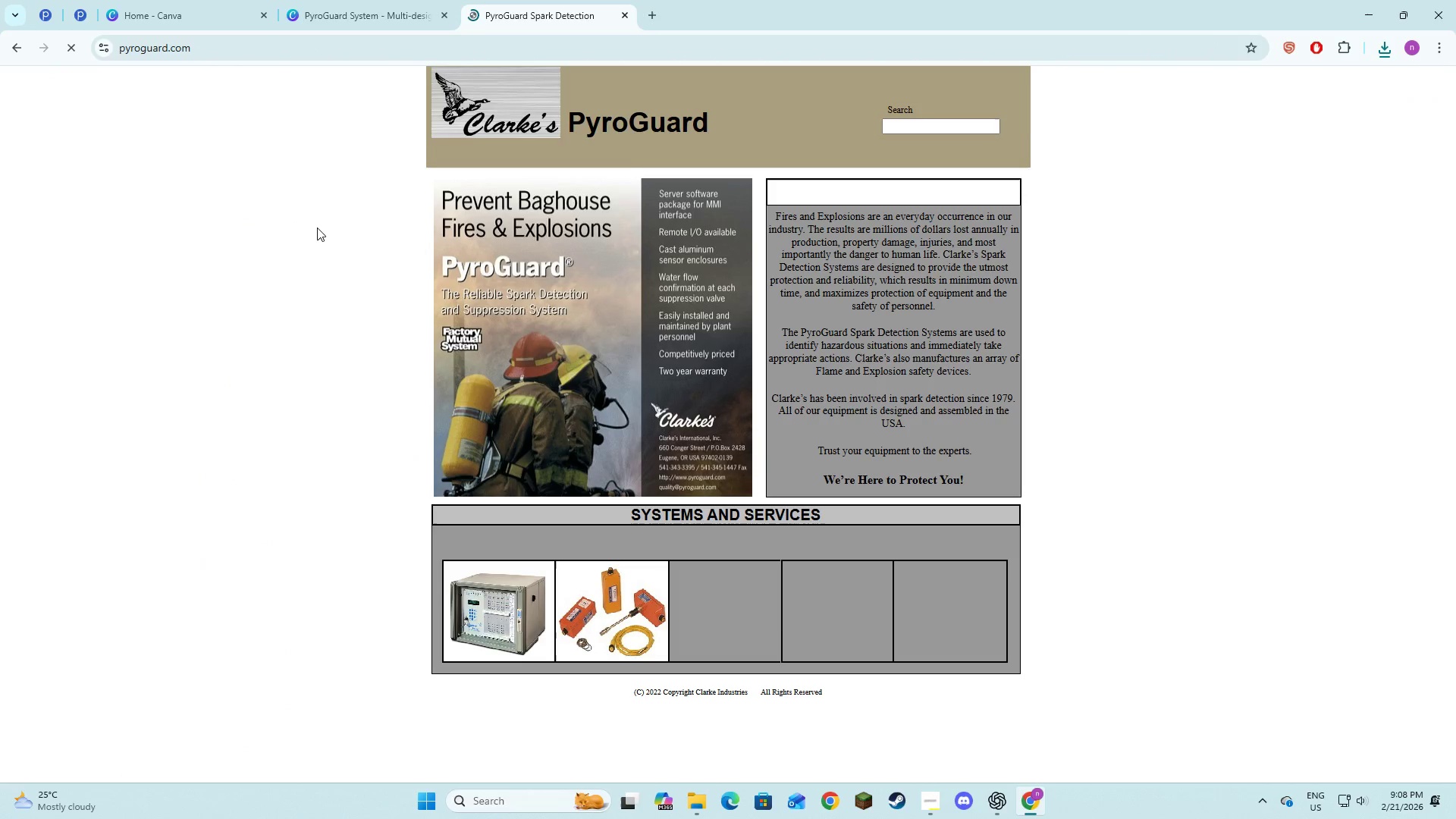 
scroll: coordinate [329, 241], scroll_direction: up, amount: 6.0
 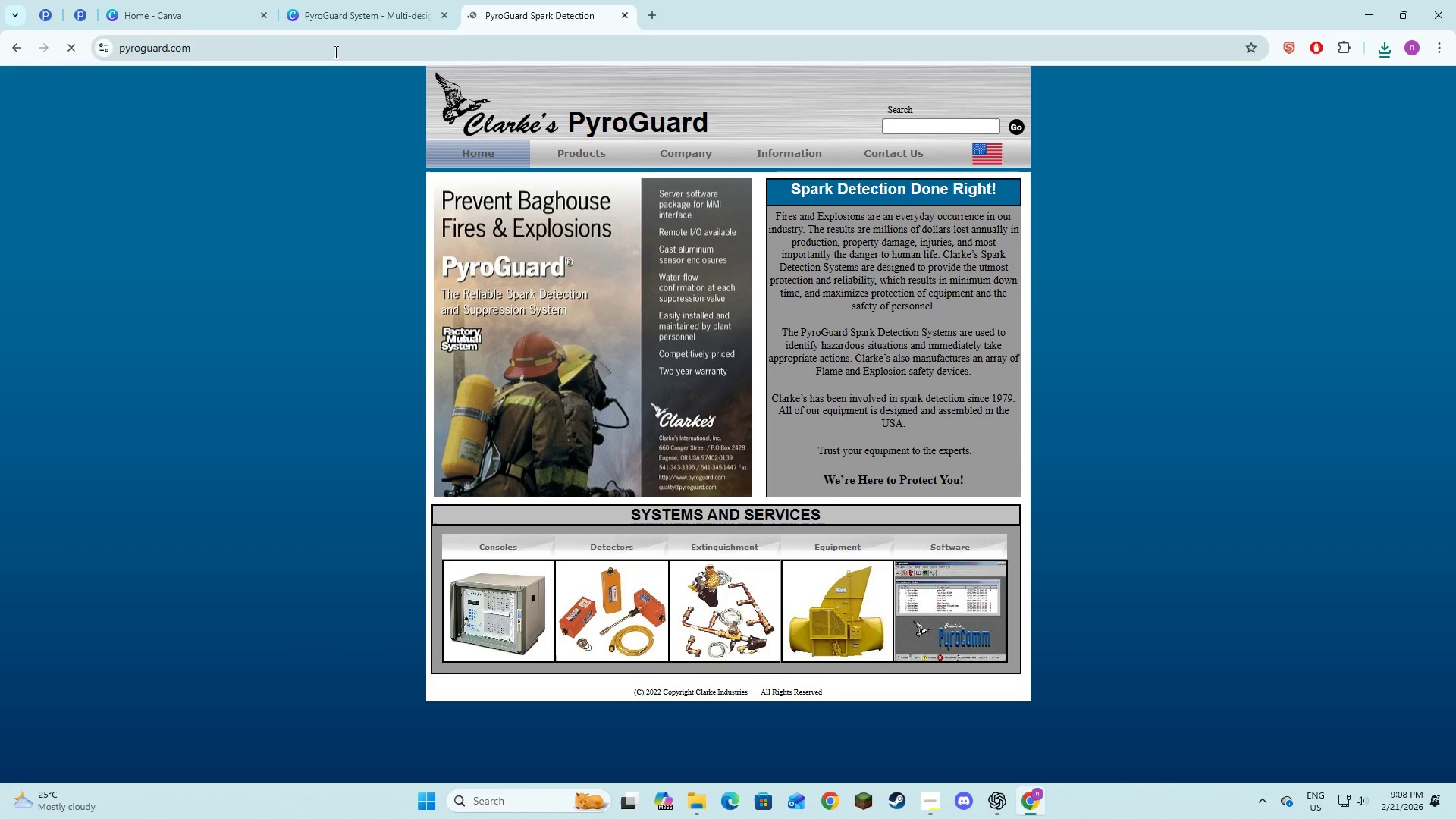 
double_click([334, 52])
 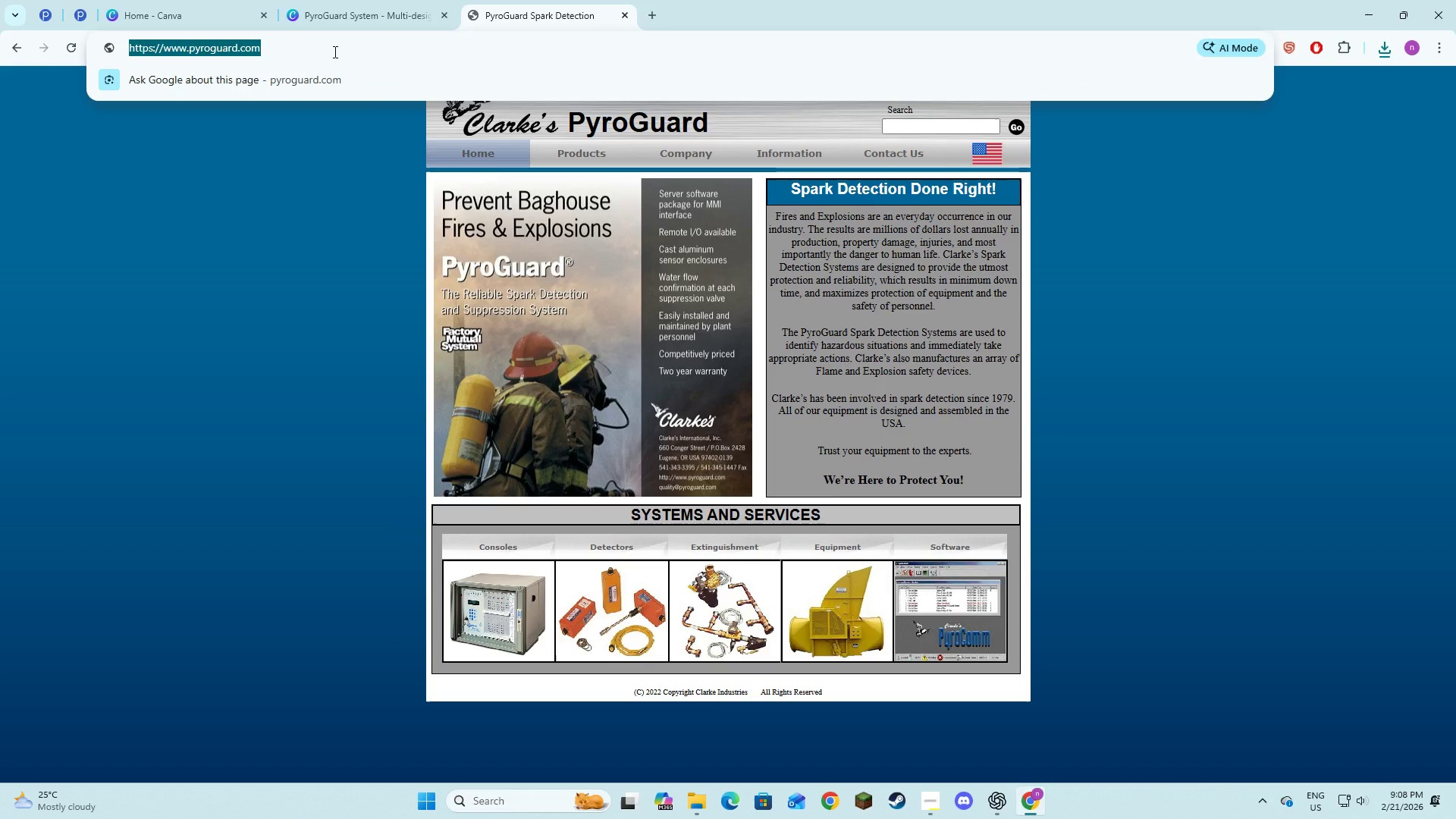 
key(Control+C)
 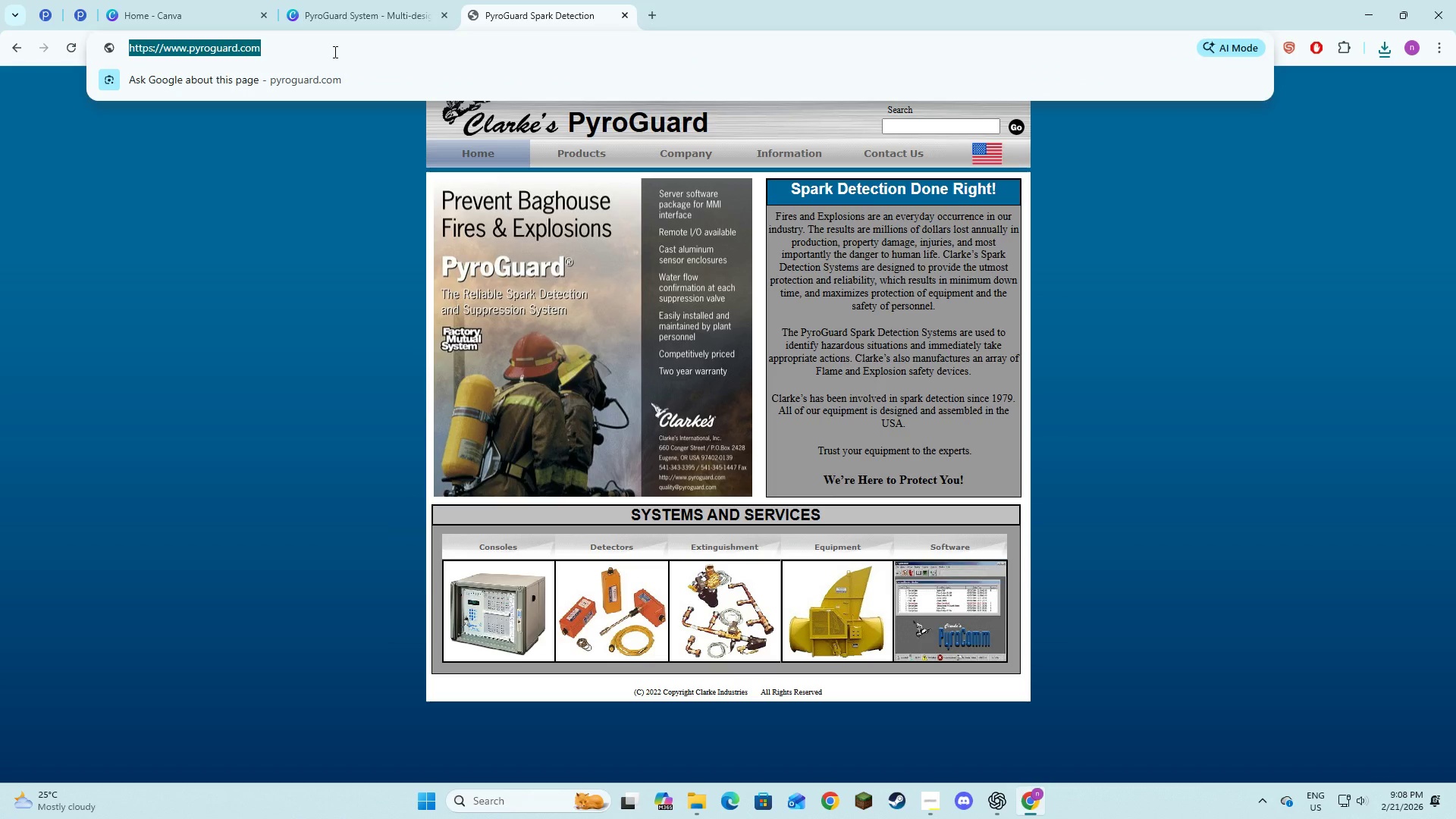 
key(Control+C)
 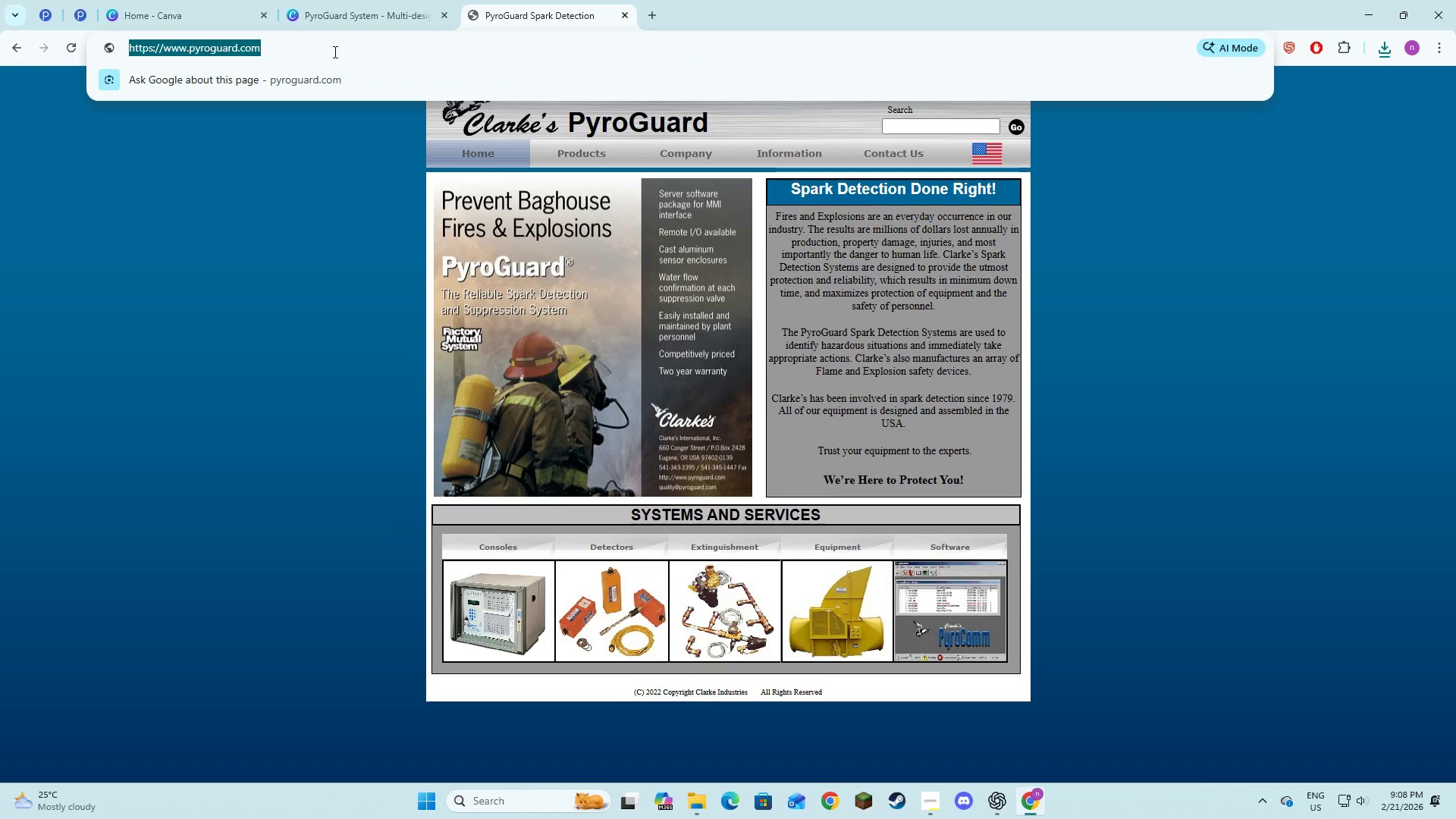 
key(Control+C)
 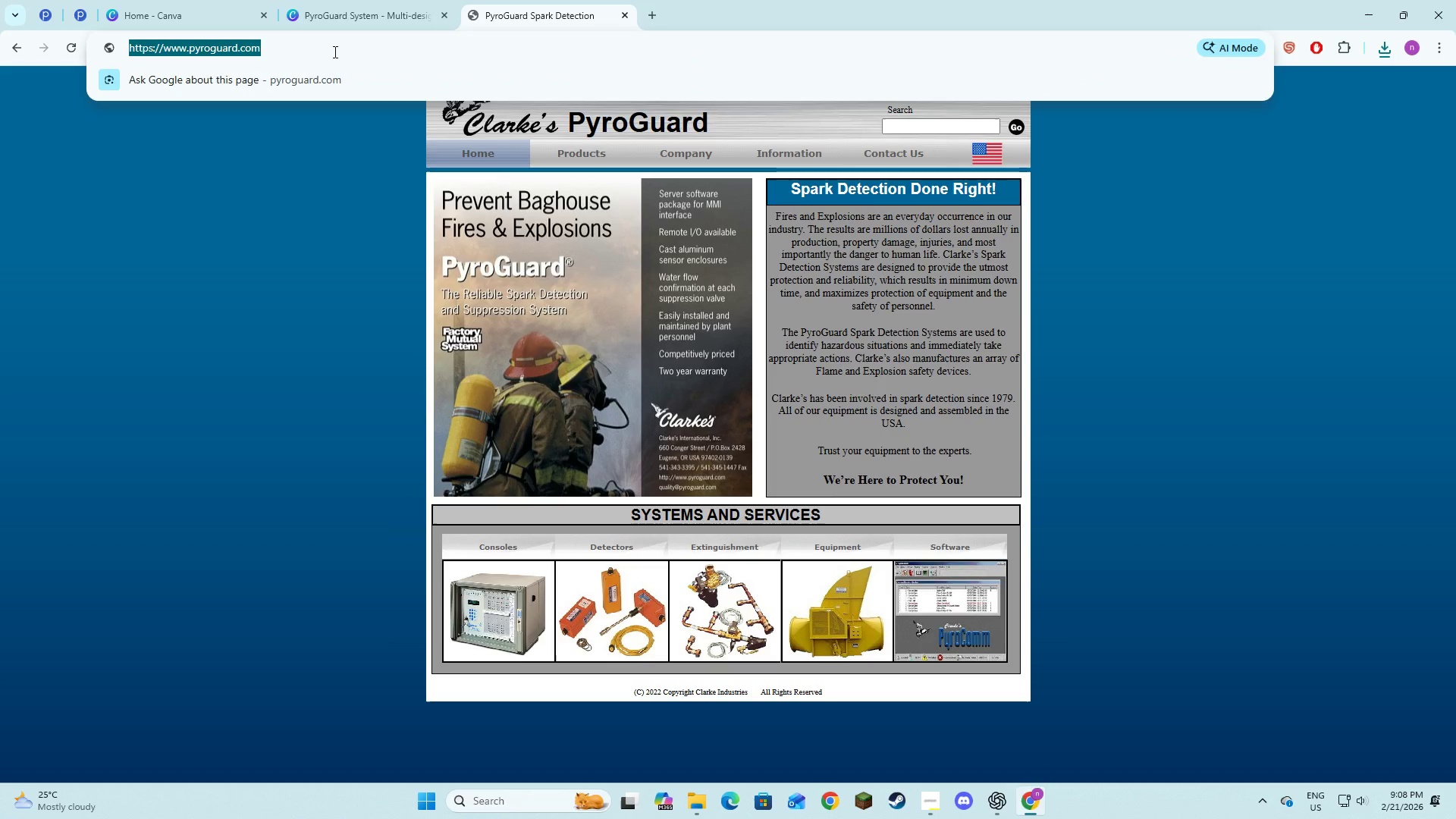 
key(Control+C)
 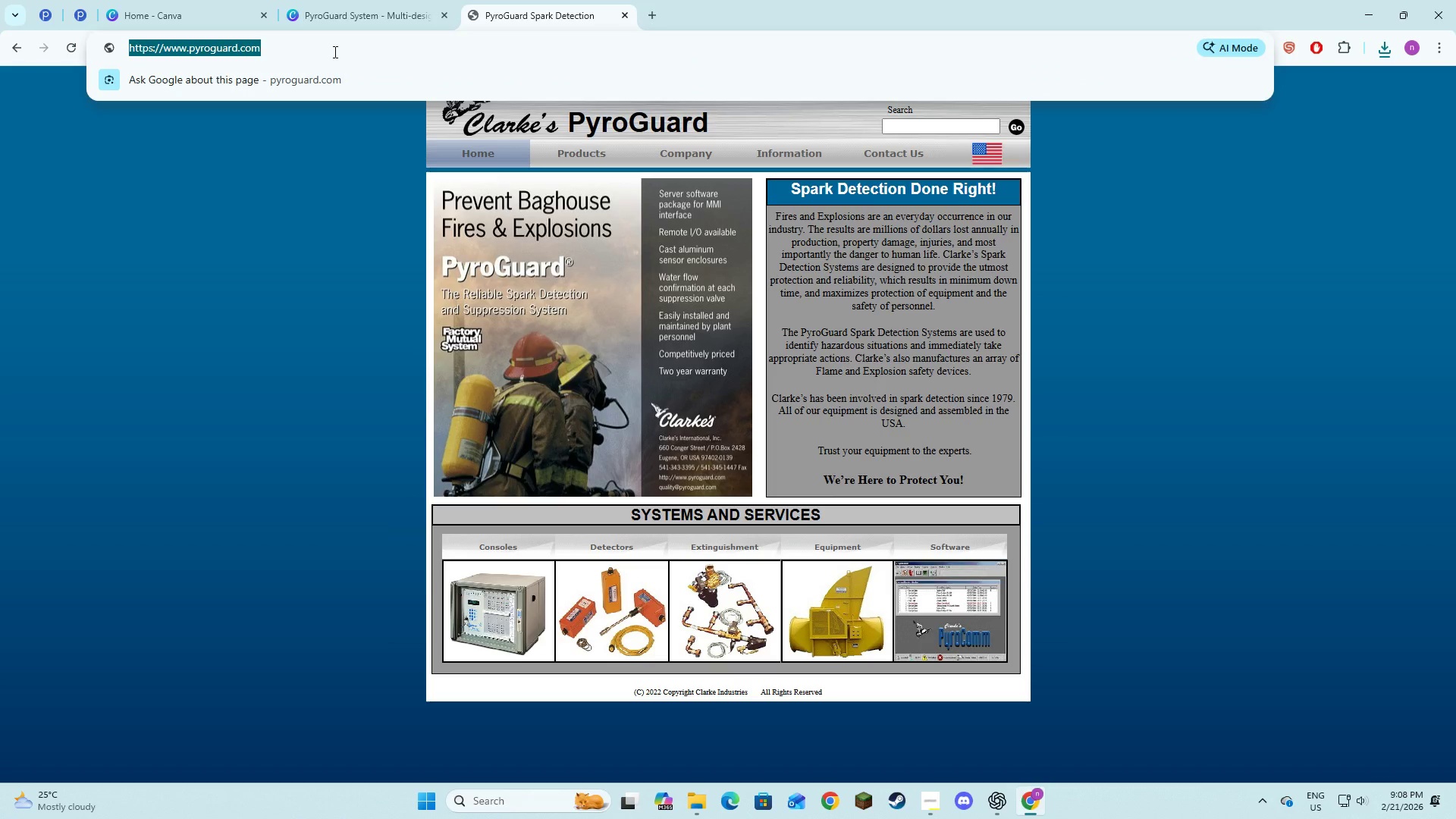 
key(Alt+AltLeft)
 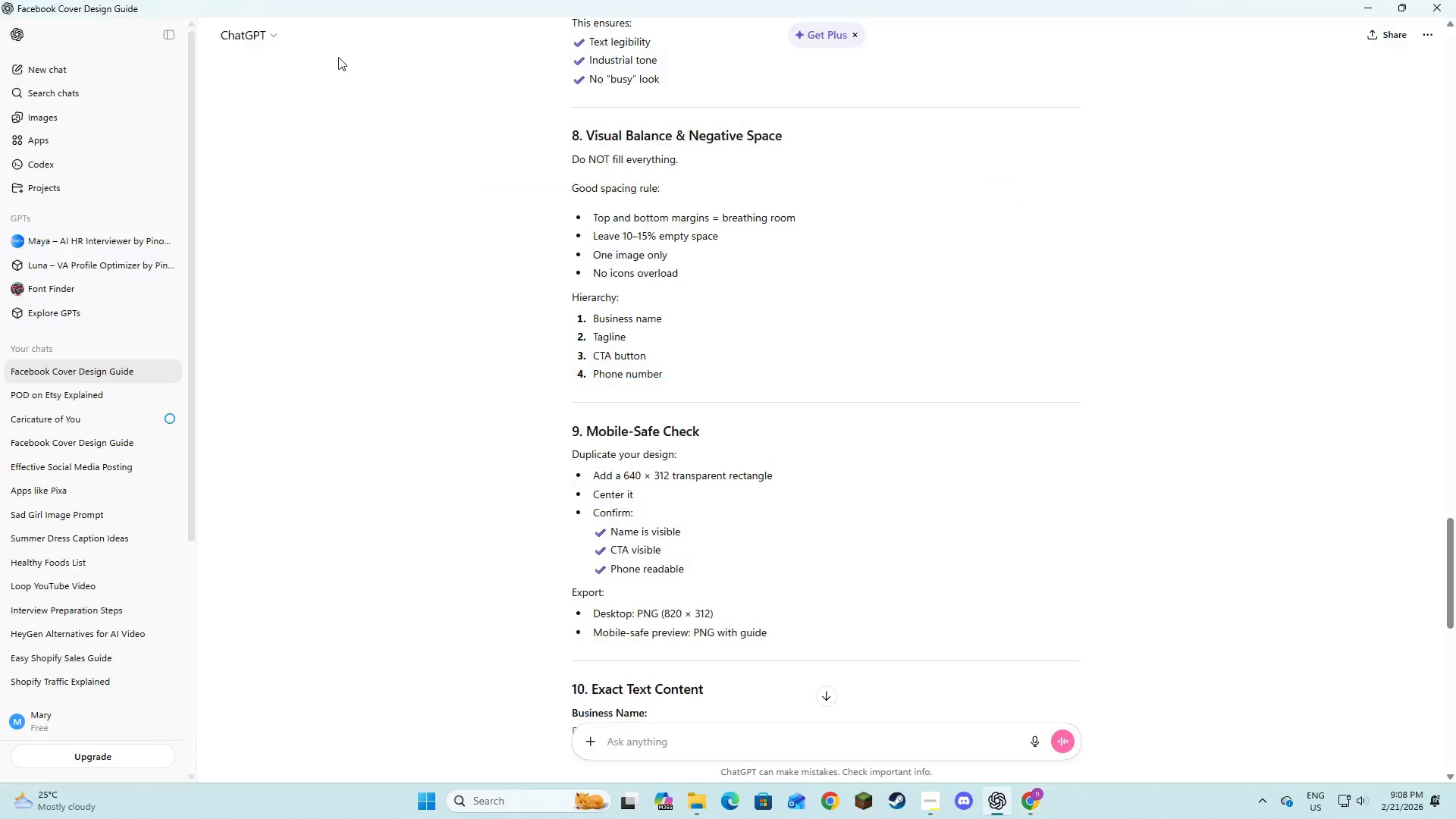 
key(Alt+Tab)
 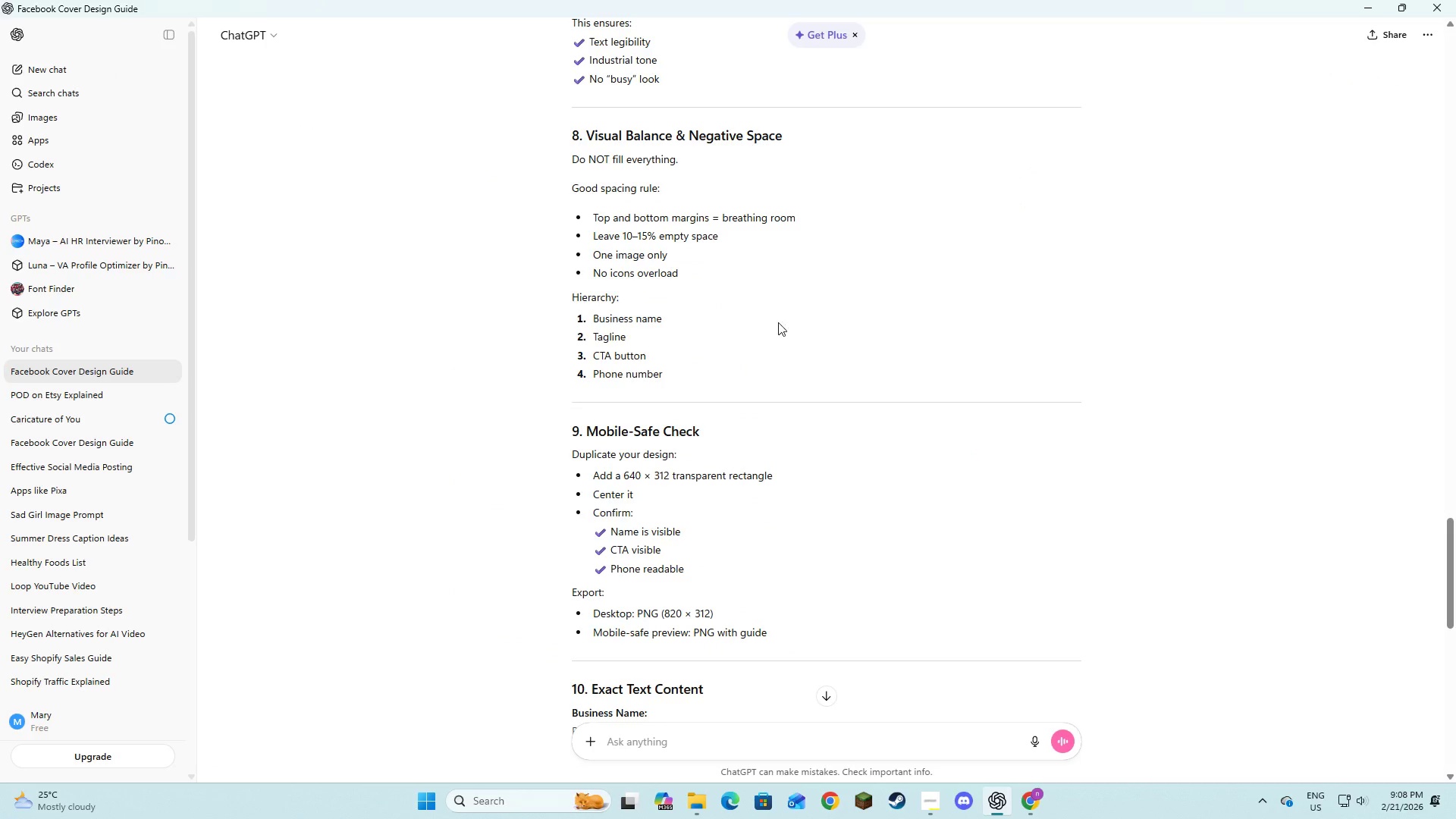 
key(Alt+Tab)
 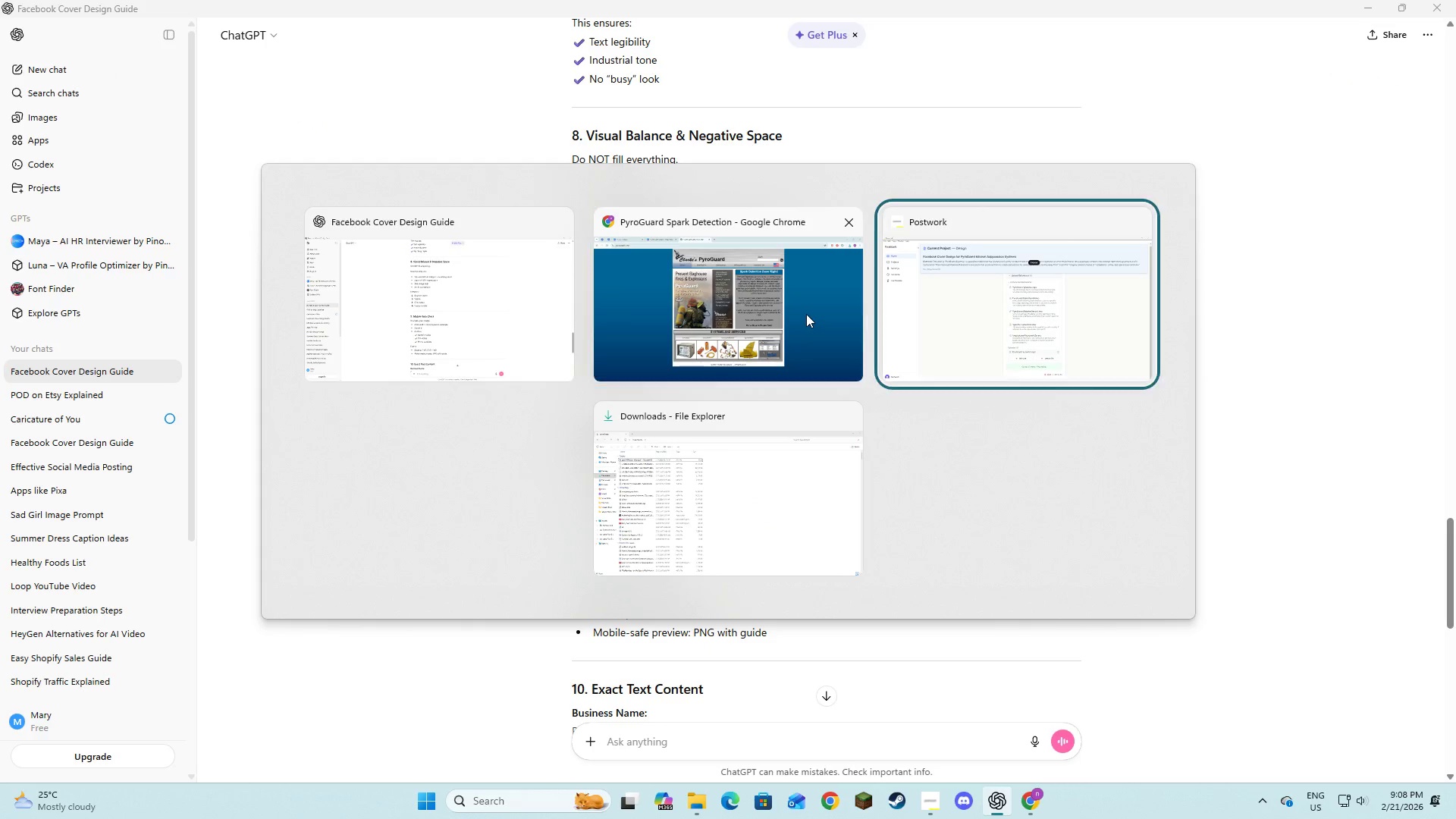 
key(Alt+Tab)